 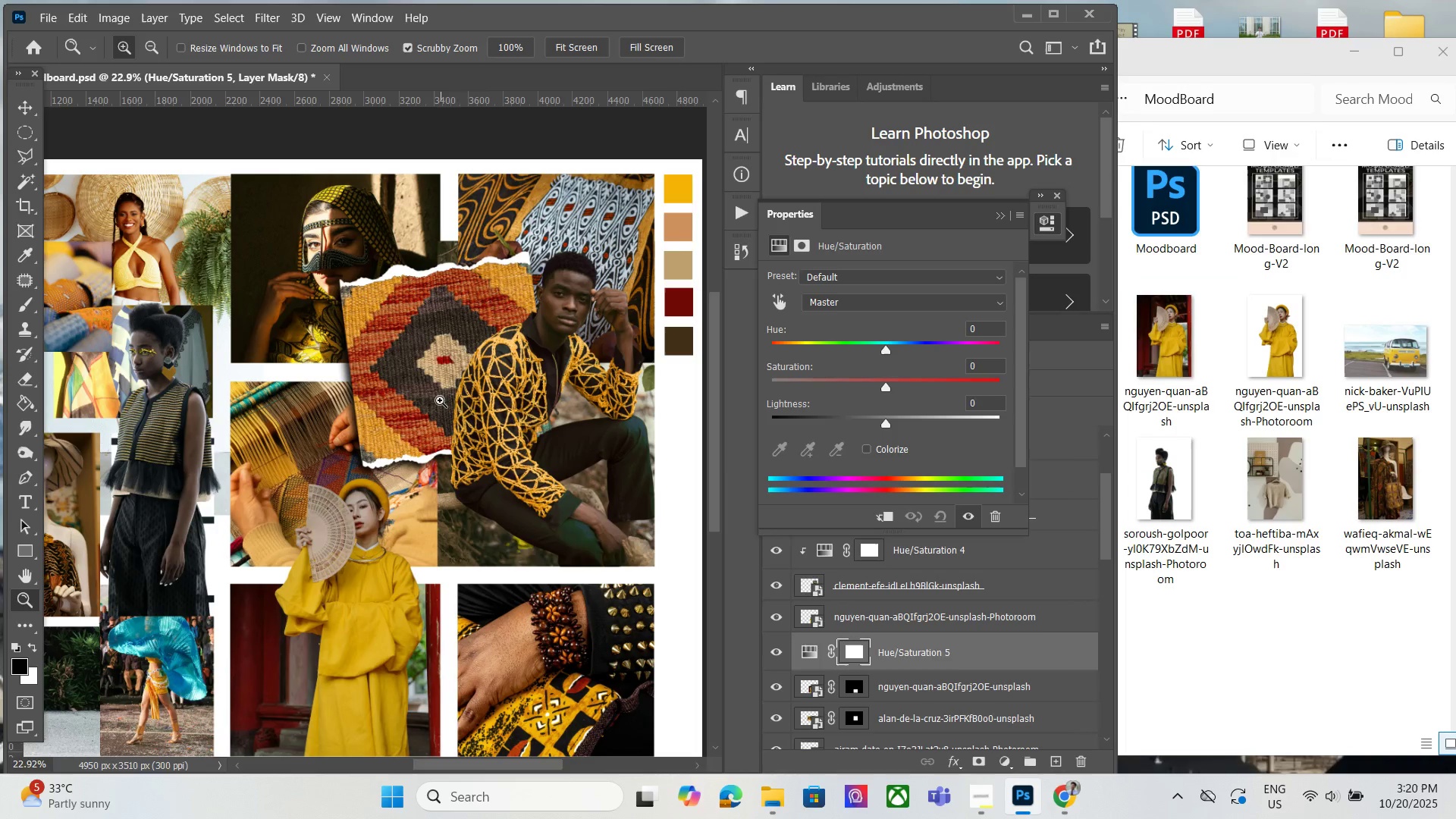 
scroll: coordinate [611, 282], scroll_direction: up, amount: 2.0
 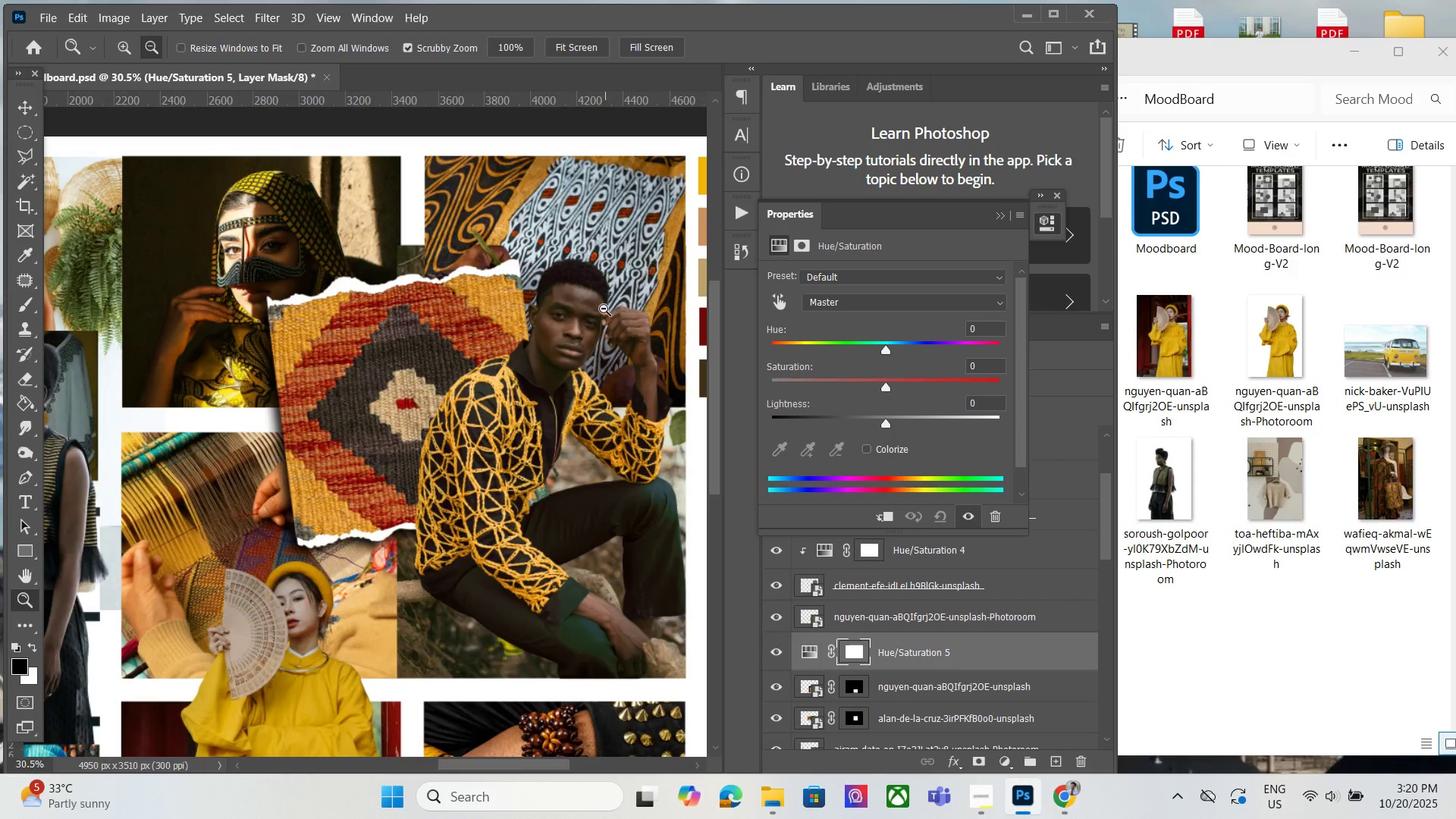 
hold_key(key=AltLeft, duration=1.52)
 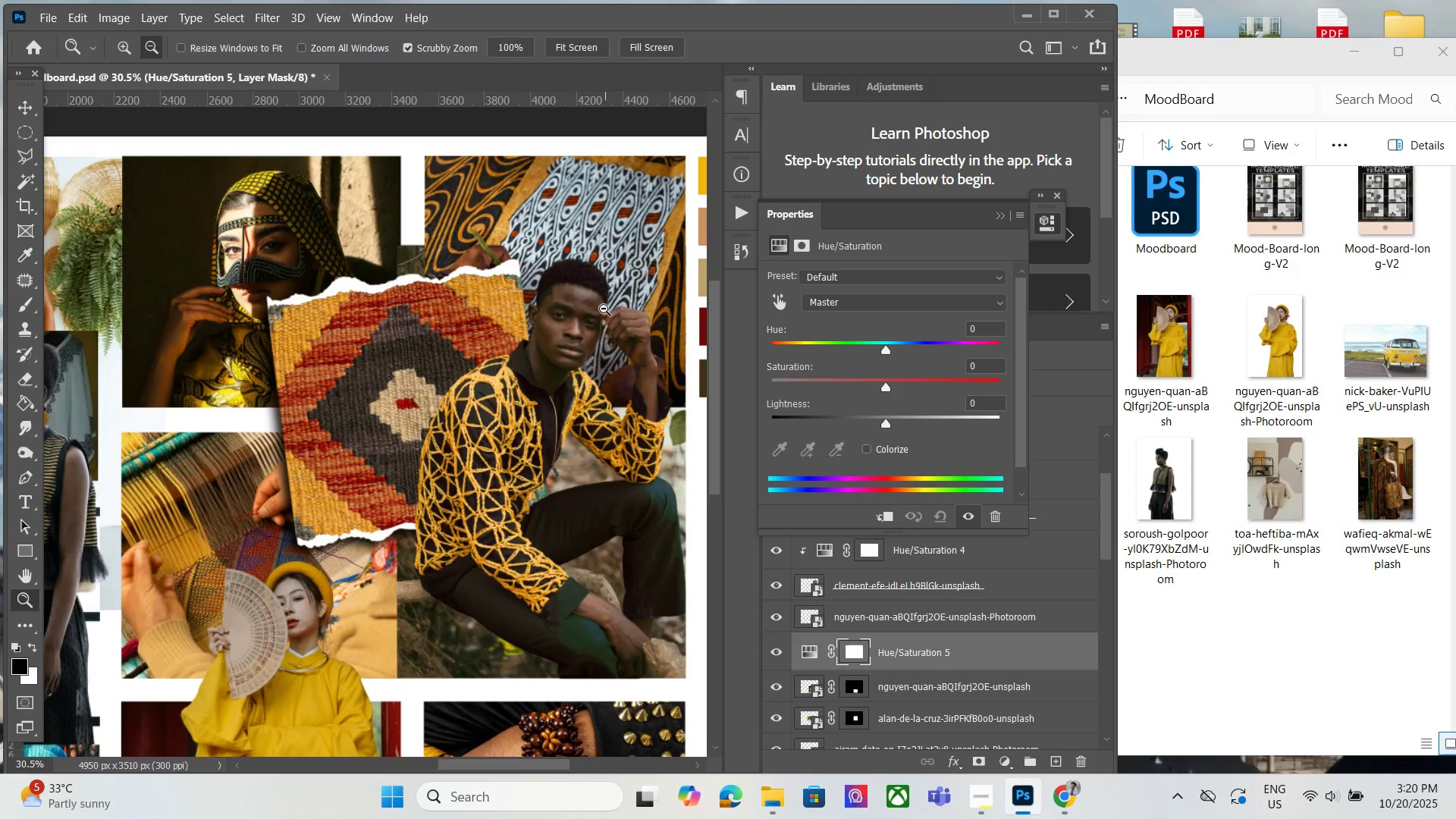 
hold_key(key=AltLeft, duration=0.79)
 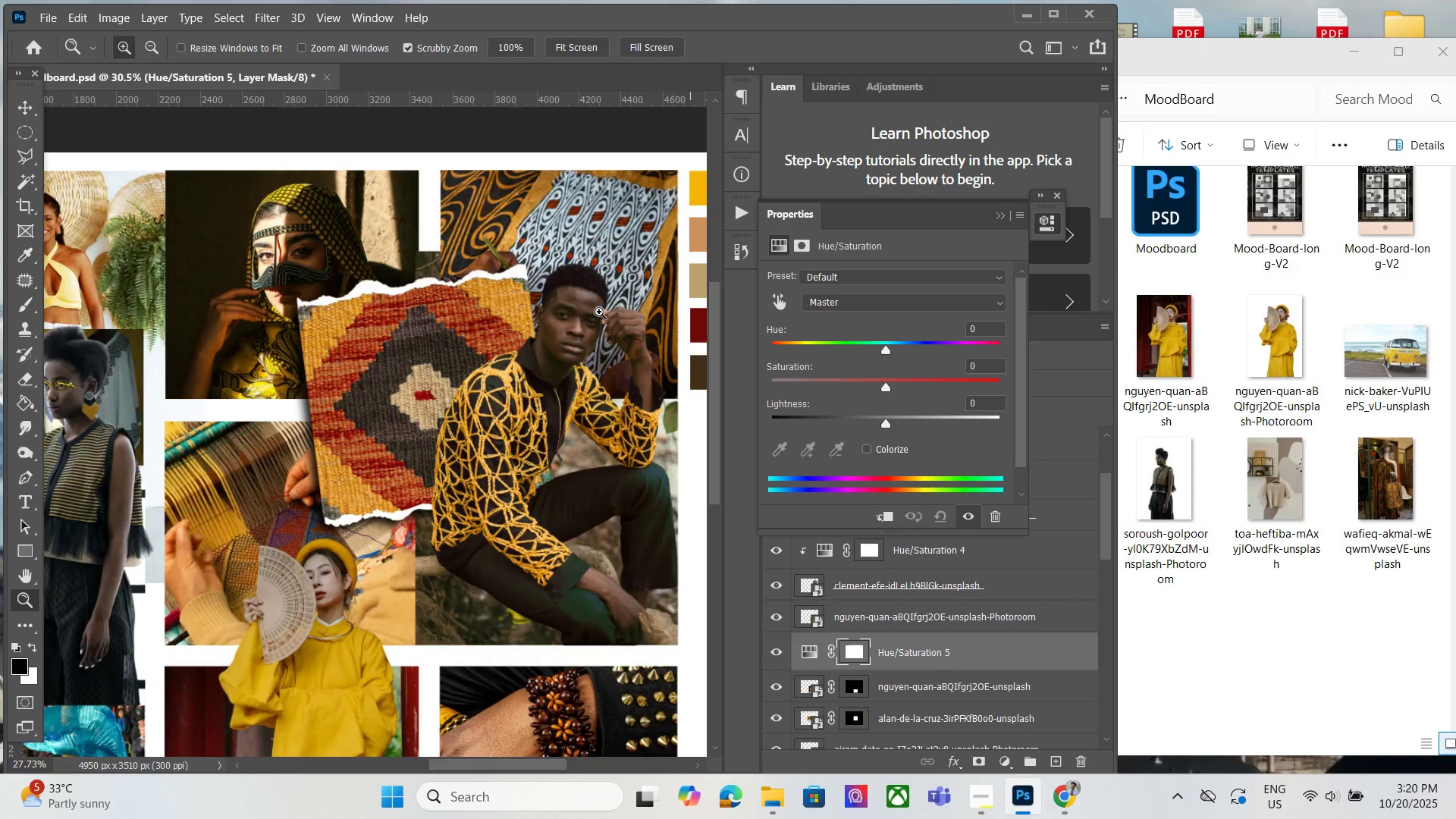 
hold_key(key=AltLeft, duration=1.03)
scroll: coordinate [595, 312], scroll_direction: down, amount: 7.0
 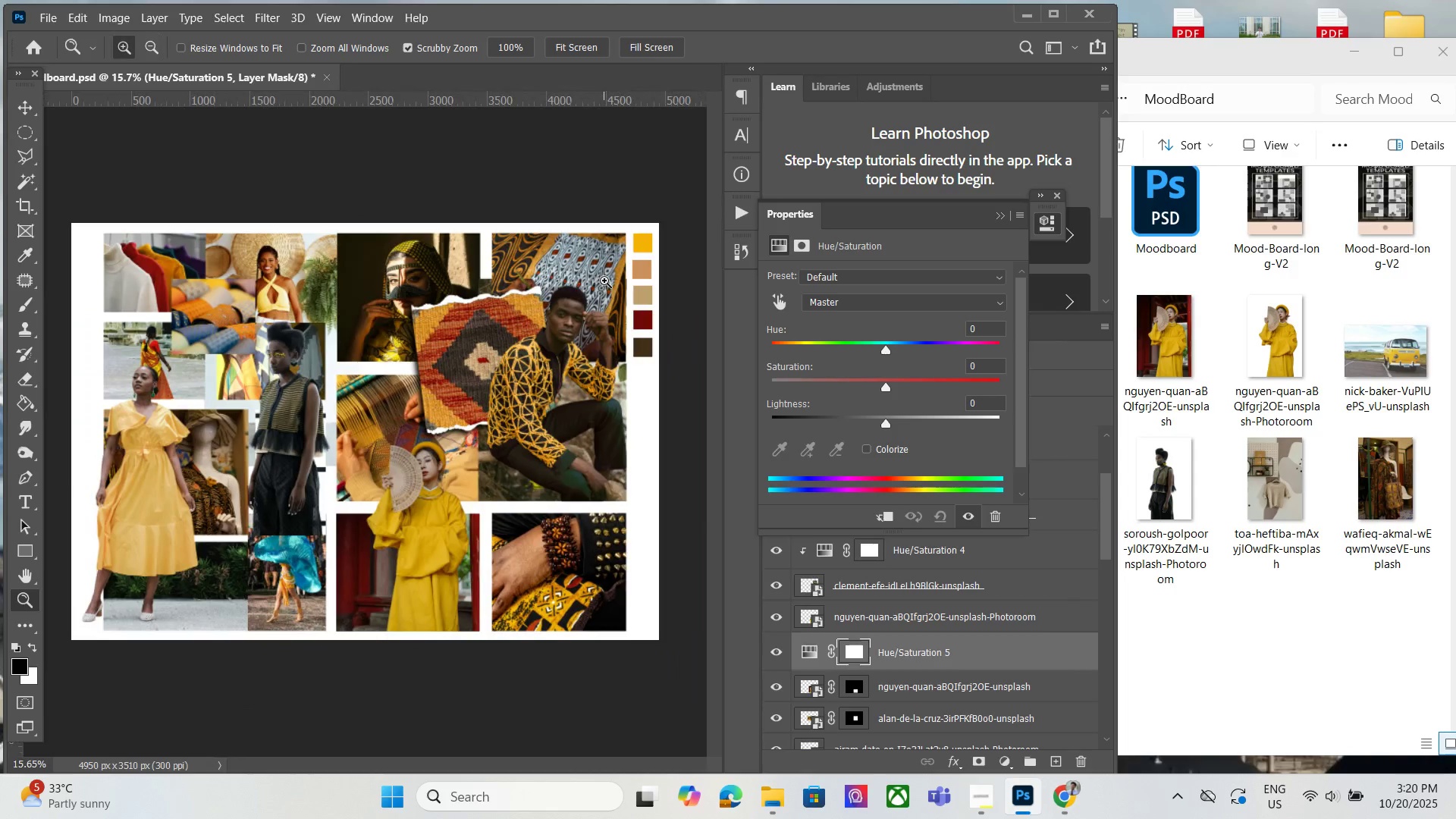 
hold_key(key=AltLeft, duration=0.45)
 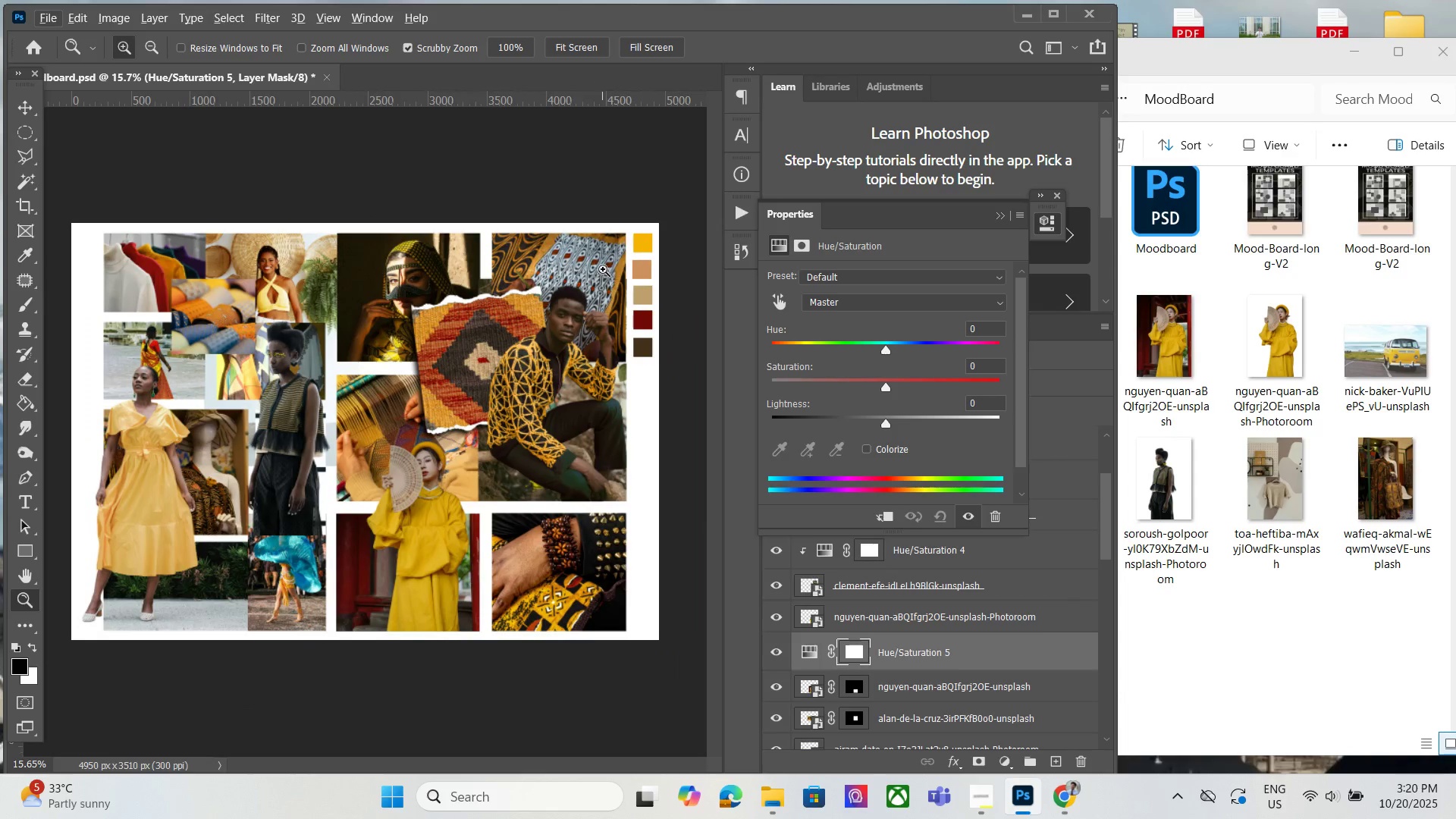 
hold_key(key=AltLeft, duration=0.65)
scroll: coordinate [592, 260], scroll_direction: up, amount: 3.0
 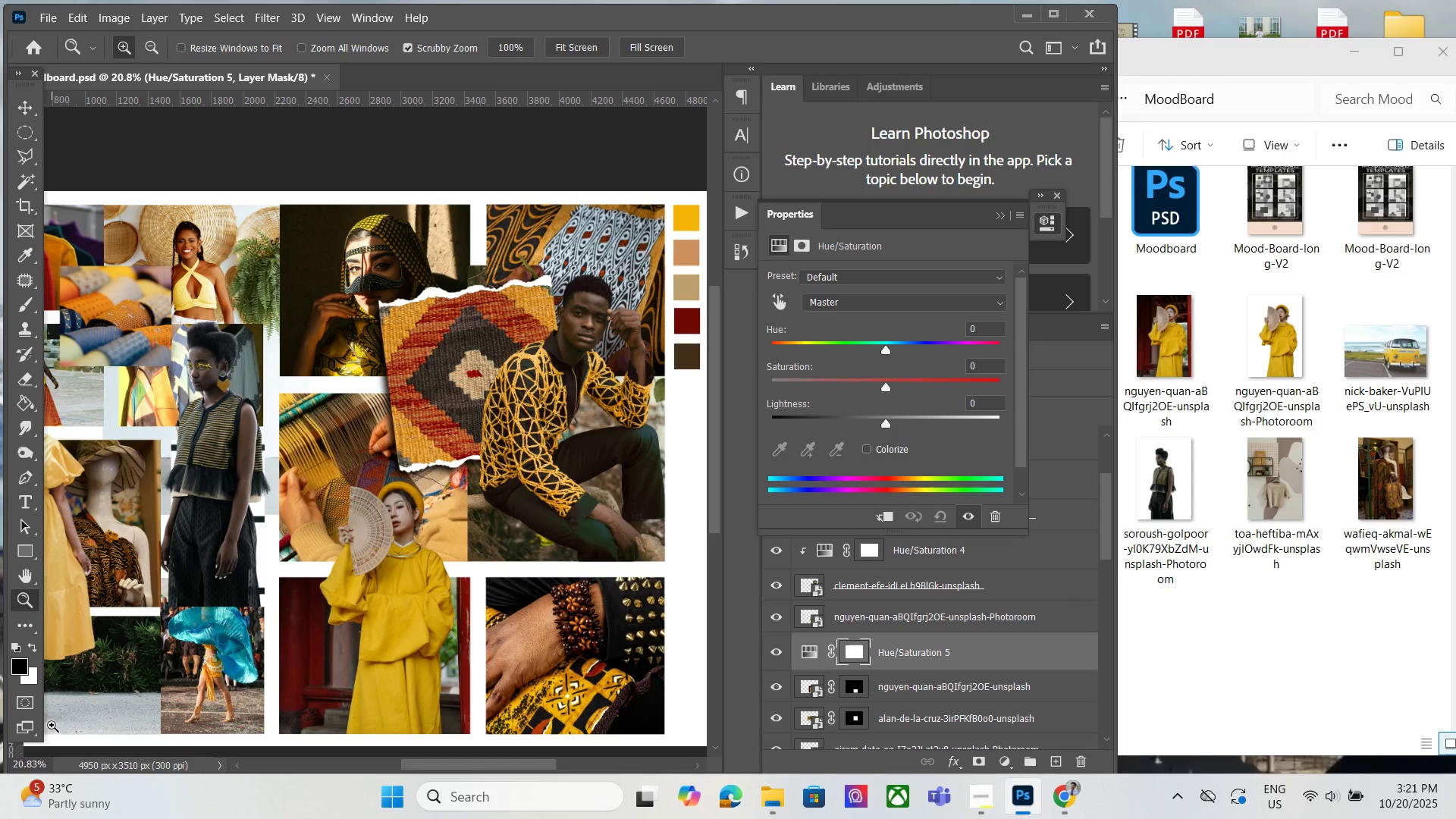 
wait(69.69)
 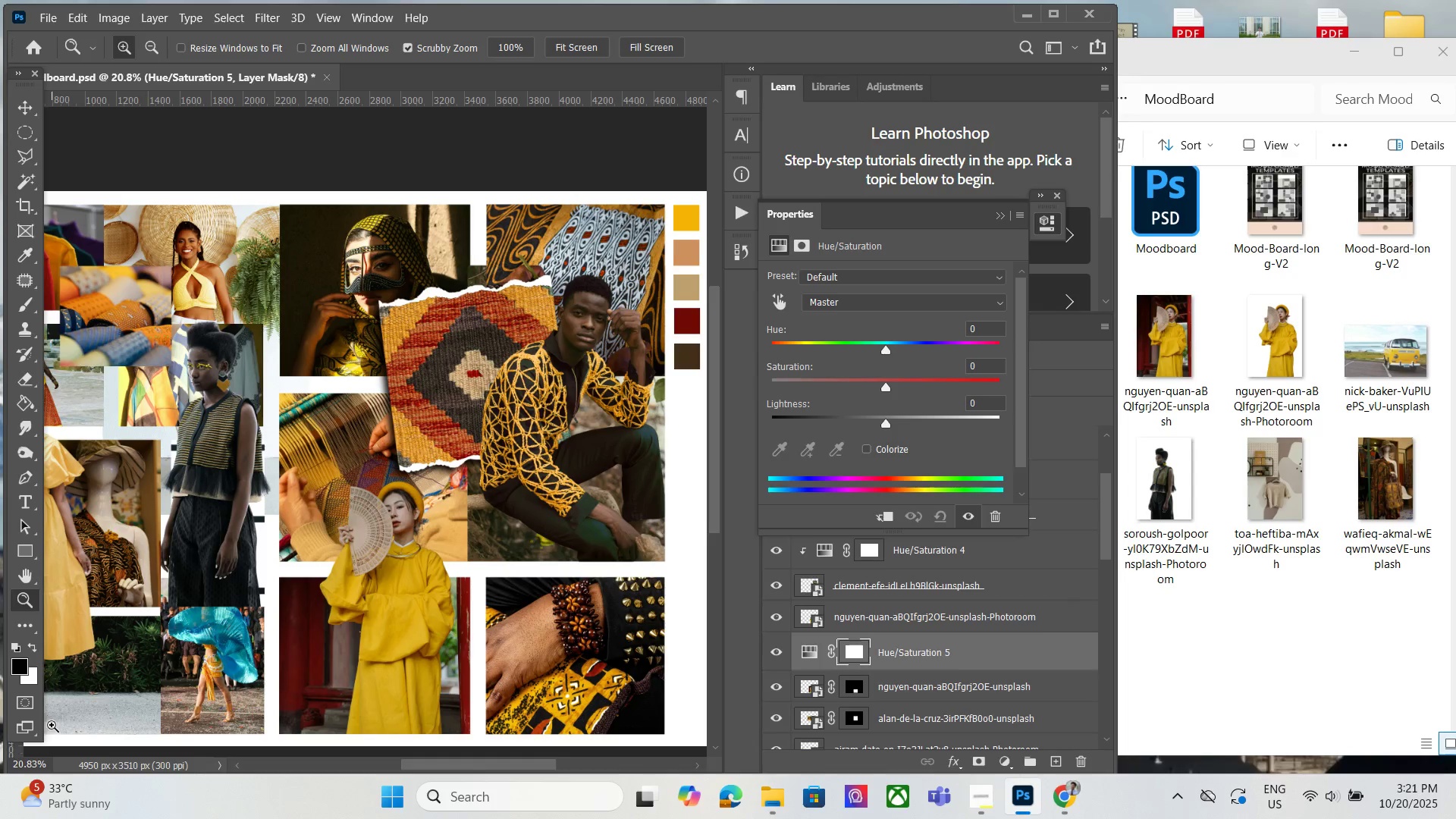 
double_click([774, 653])
 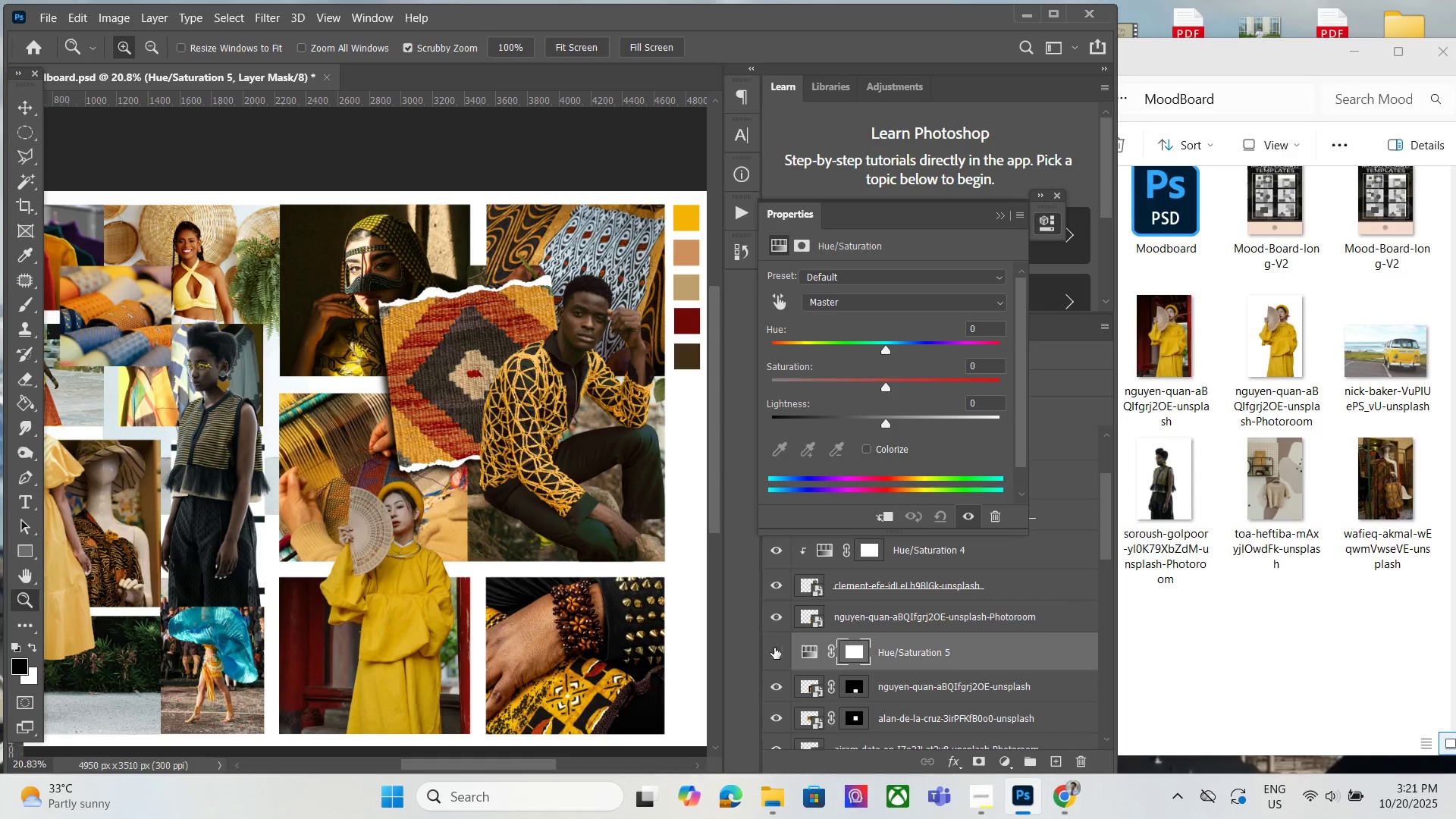 
double_click([774, 648])
 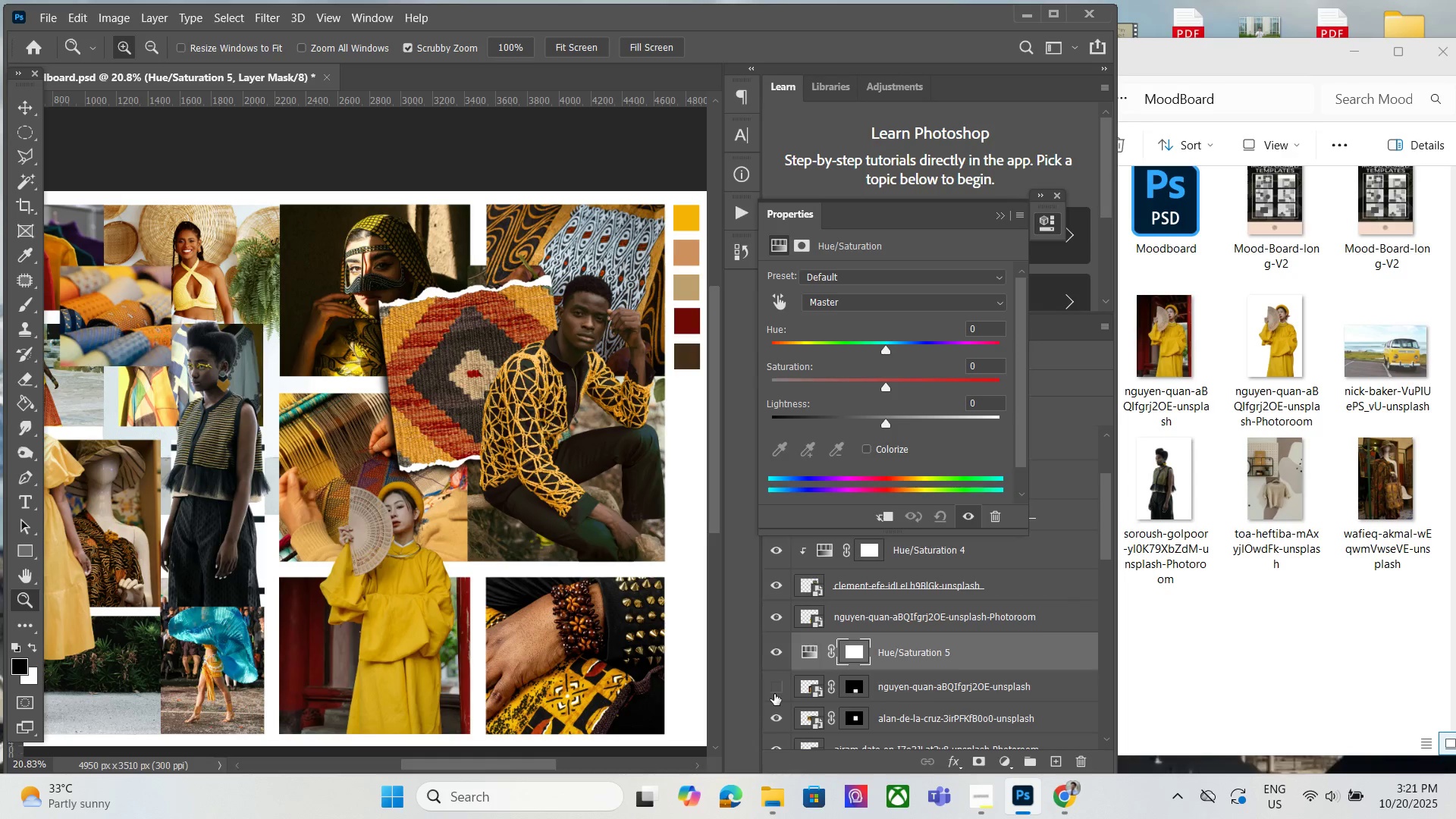 
double_click([774, 692])
 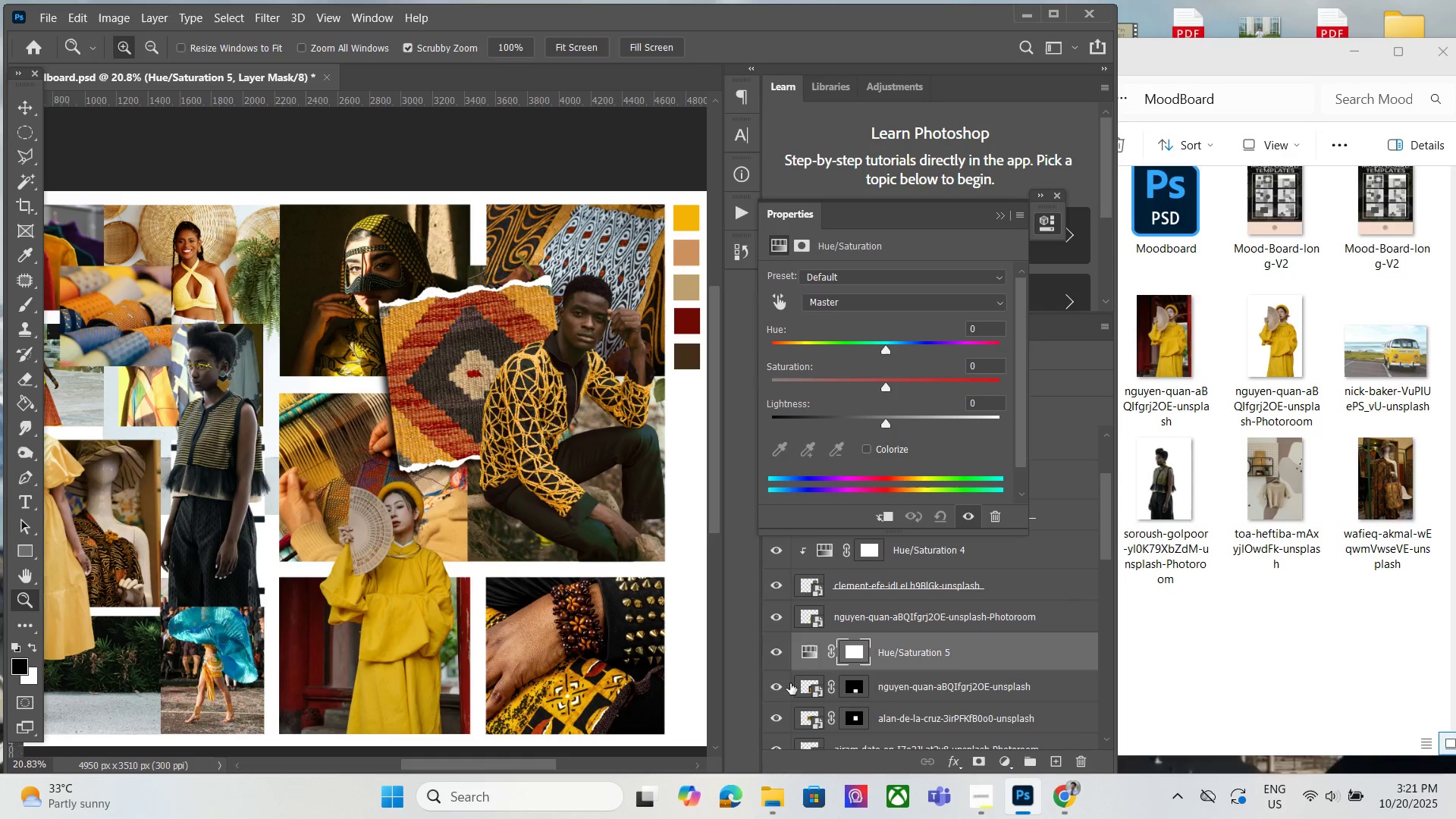 
hold_key(key=AltLeft, duration=1.35)
left_click([803, 673])
 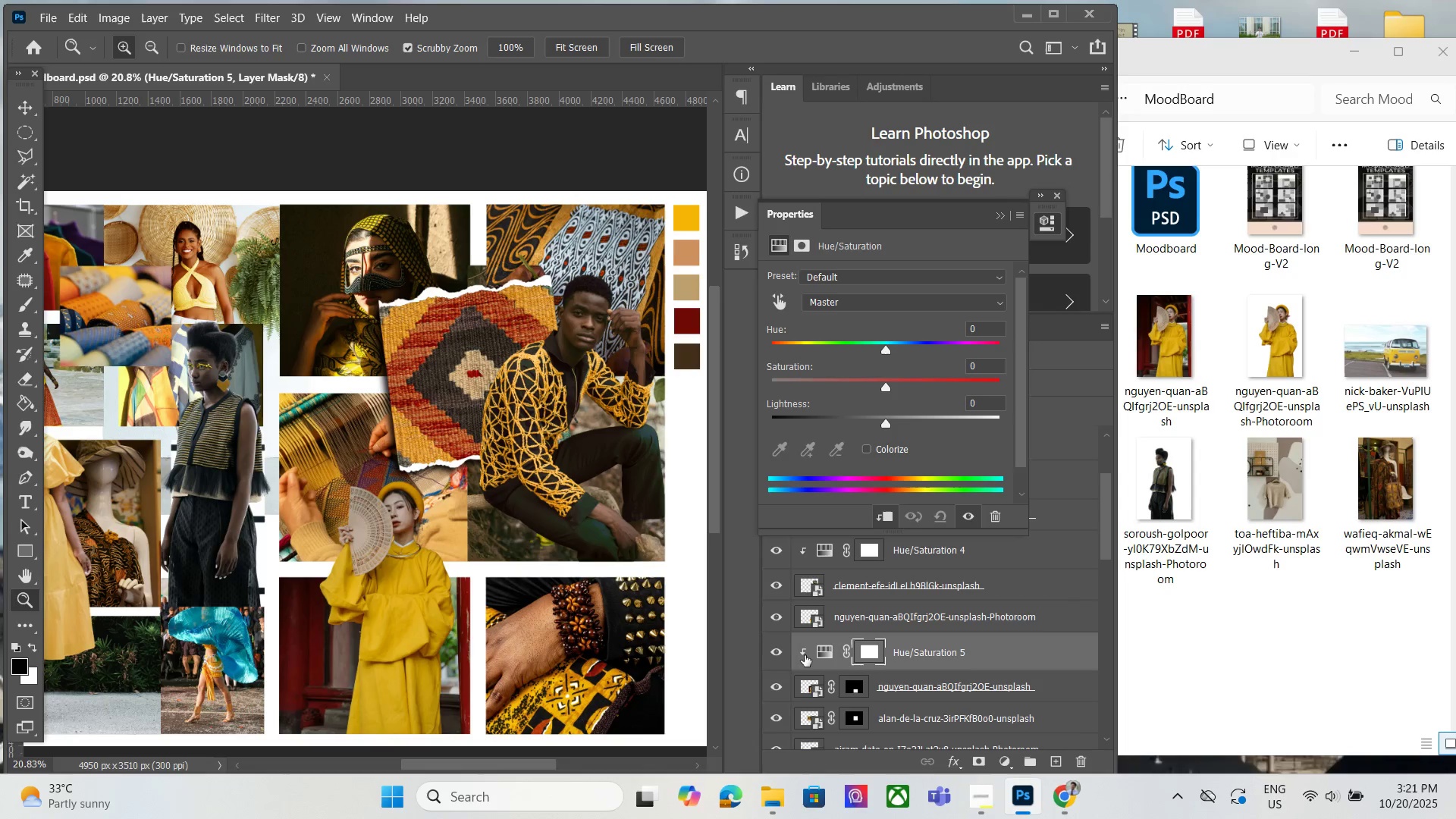 
wait(10.36)
 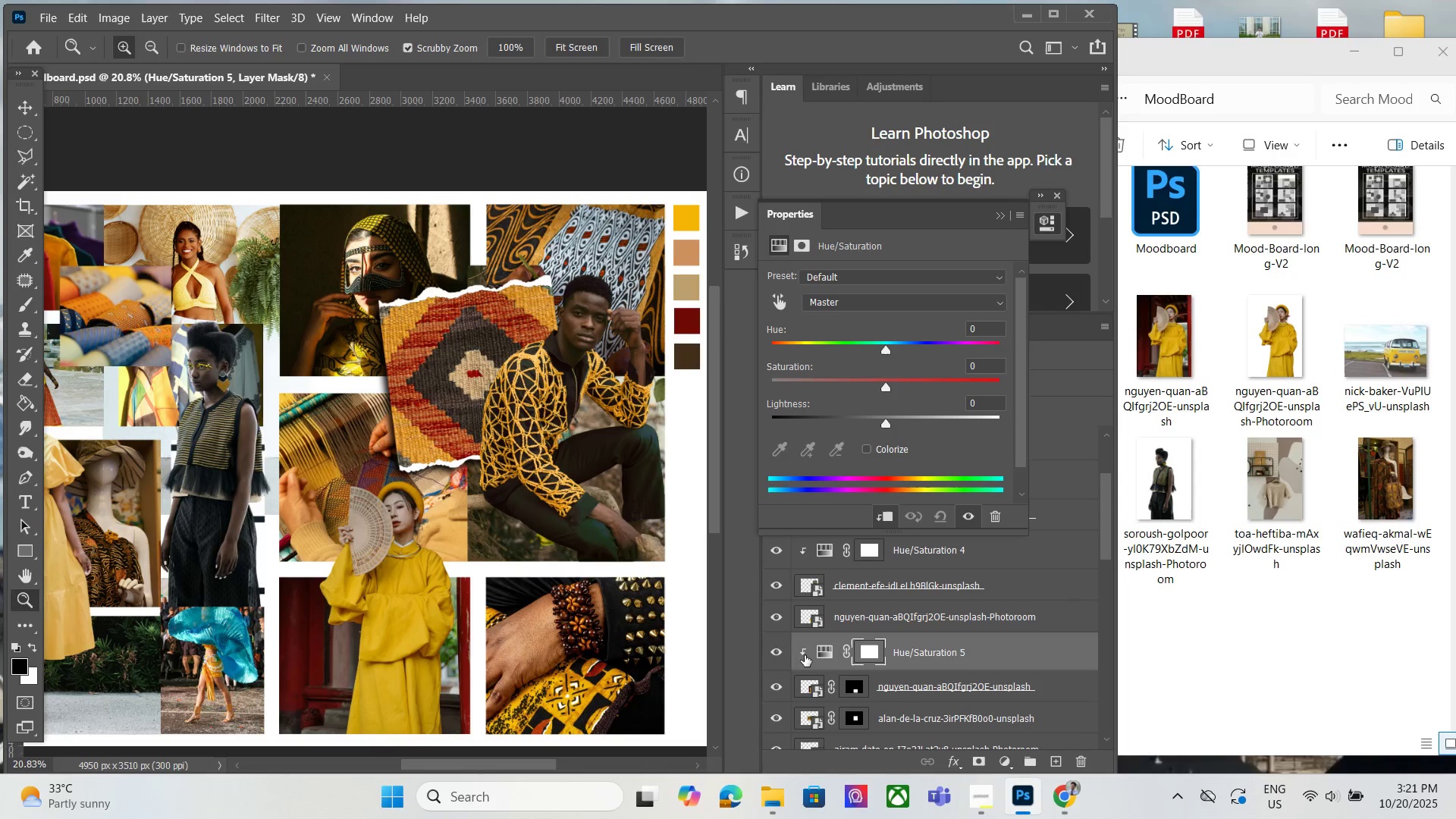 
mouse_move([705, 648])
 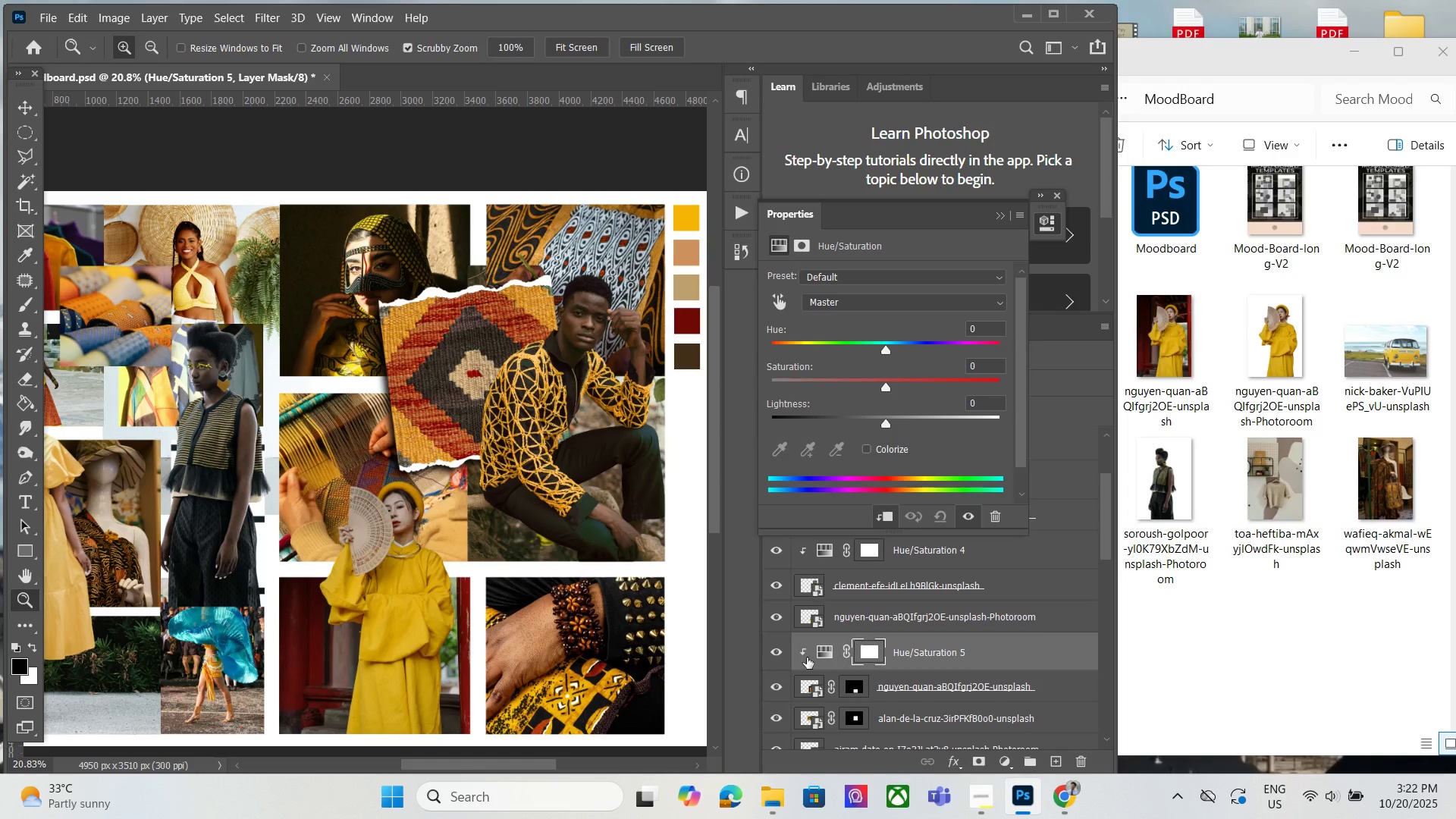 
wait(31.67)
 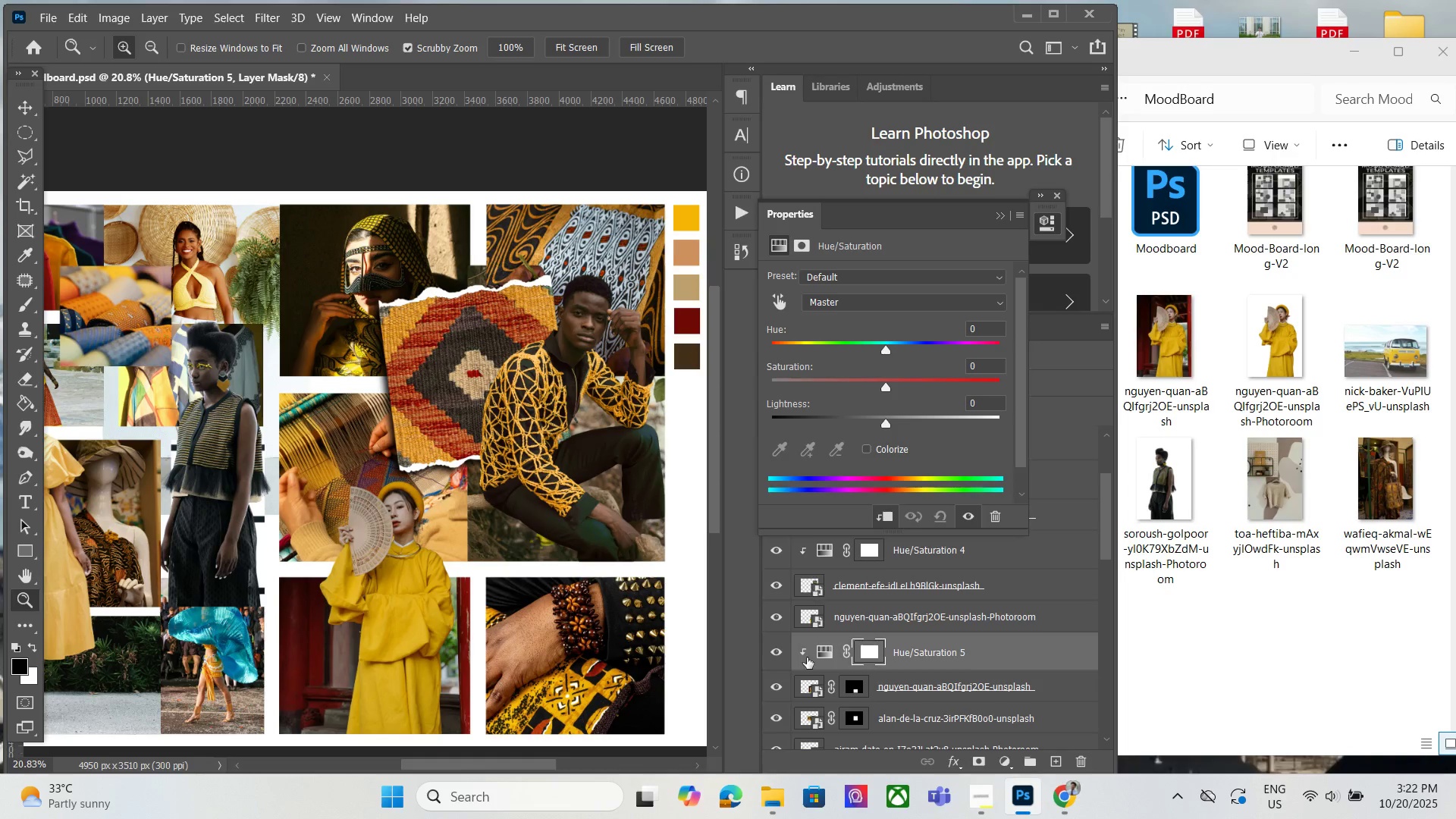 
double_click([780, 649])